 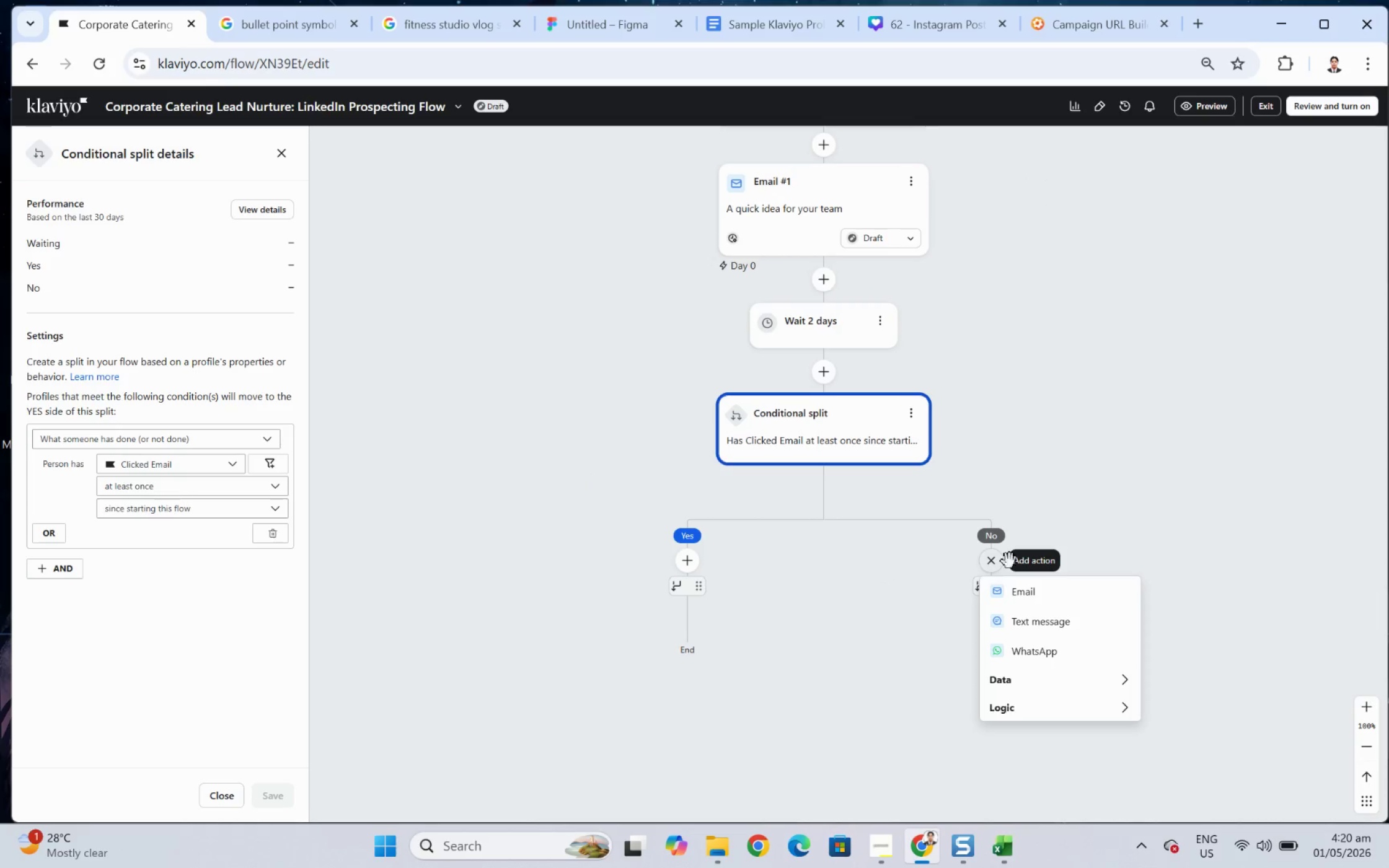 
left_click([1068, 587])
 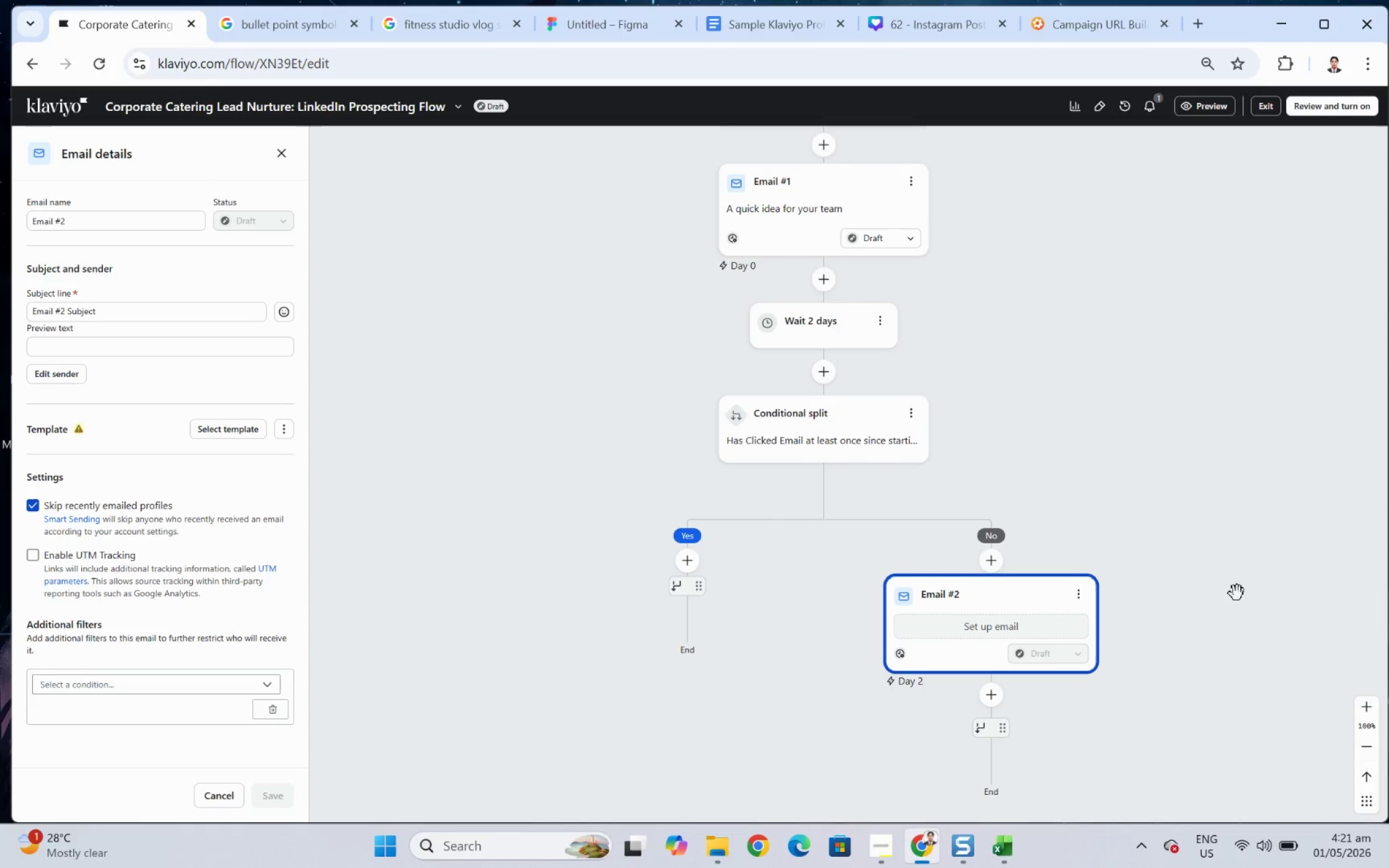 
scroll: coordinate [1243, 594], scroll_direction: down, amount: 2.0
 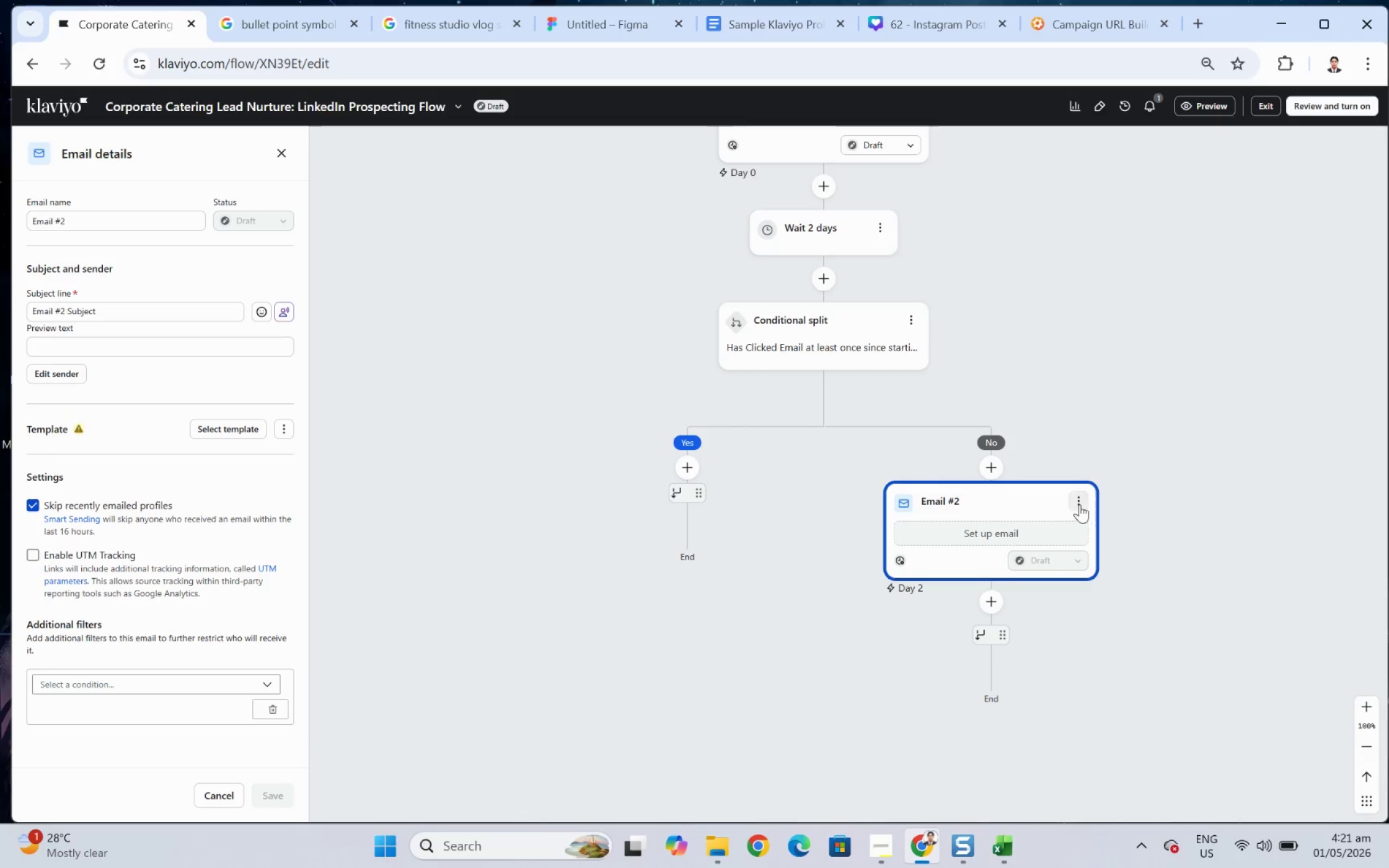 
left_click([1079, 504])
 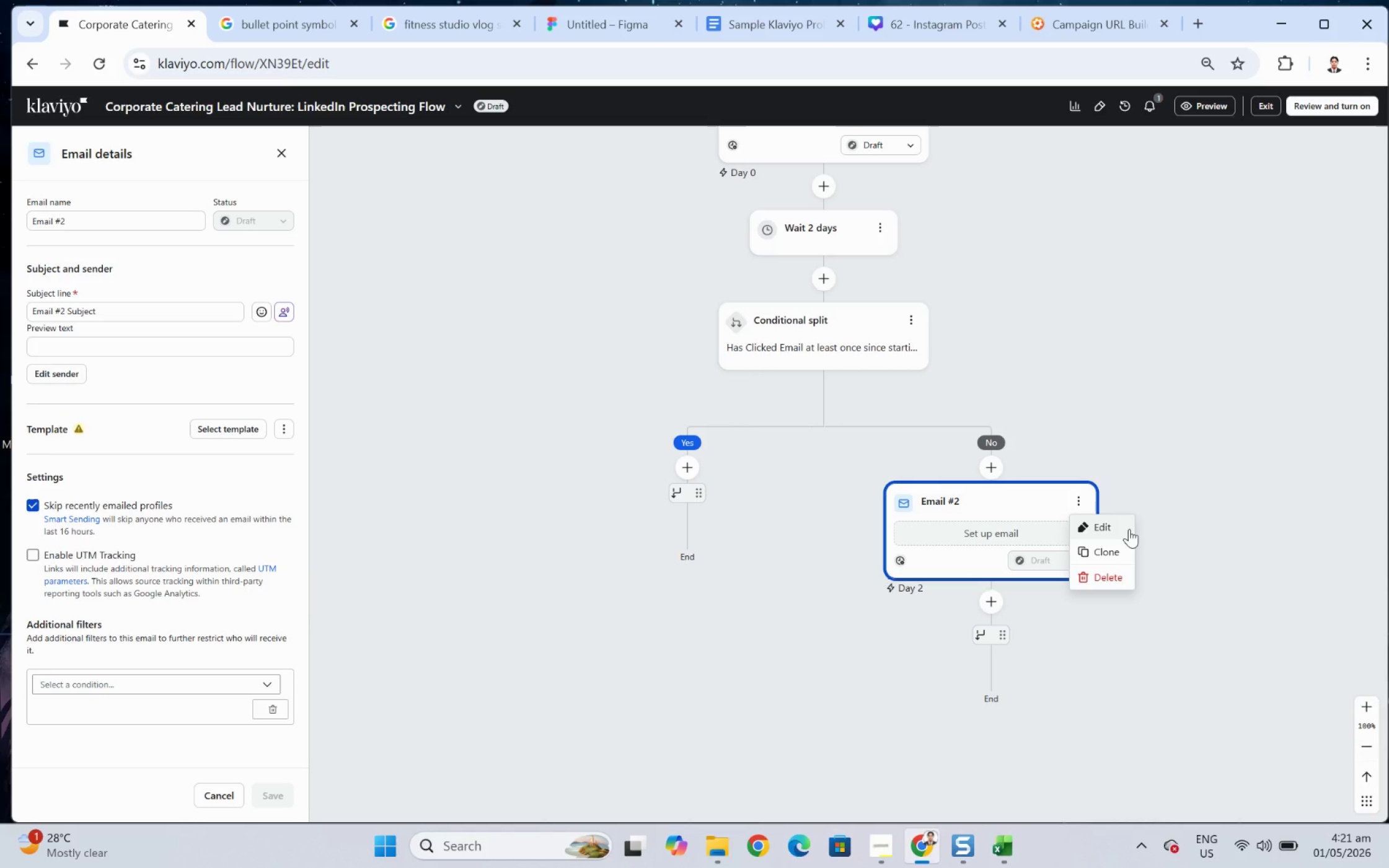 
wait(5.23)
 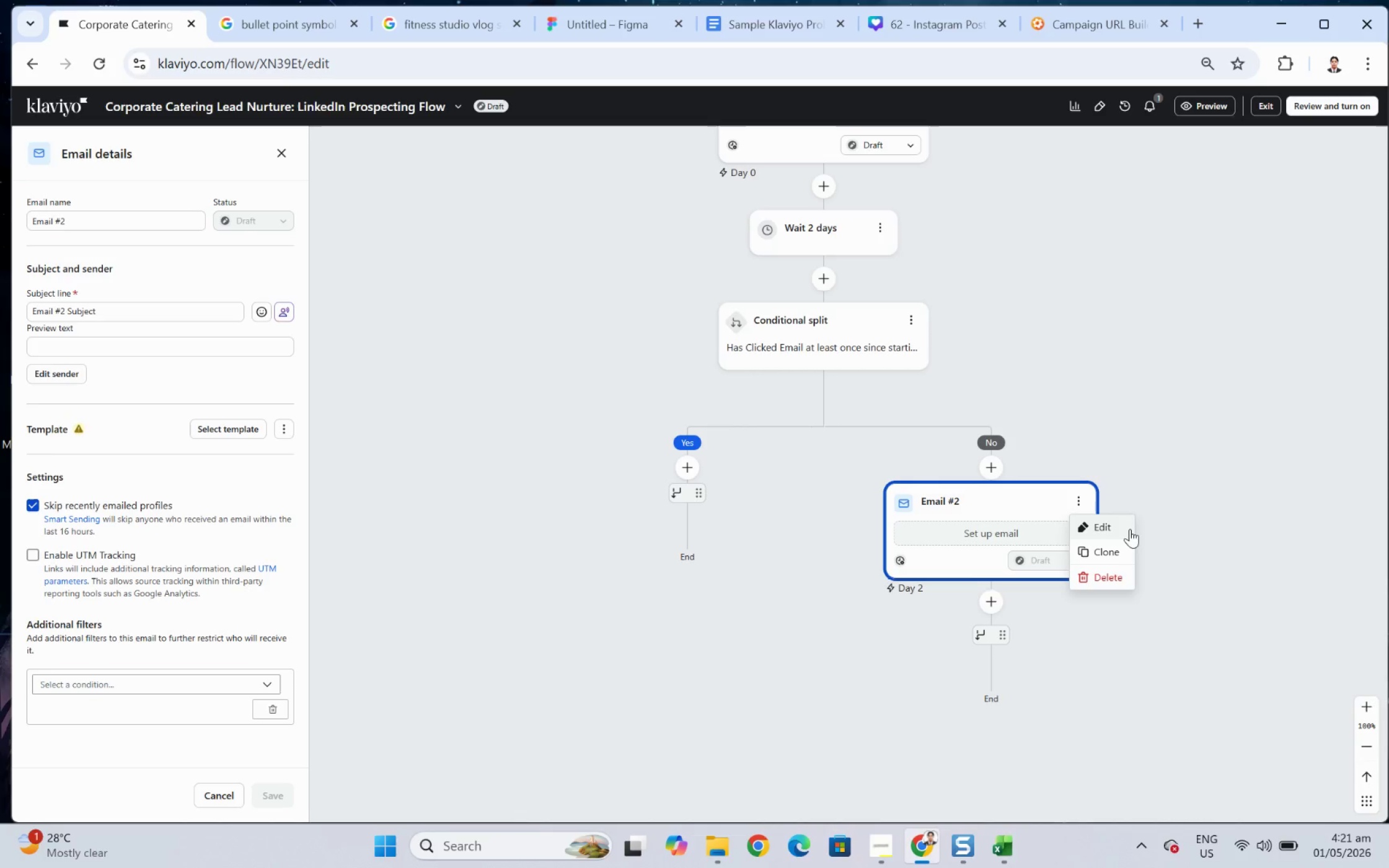 
left_click([1129, 528])
 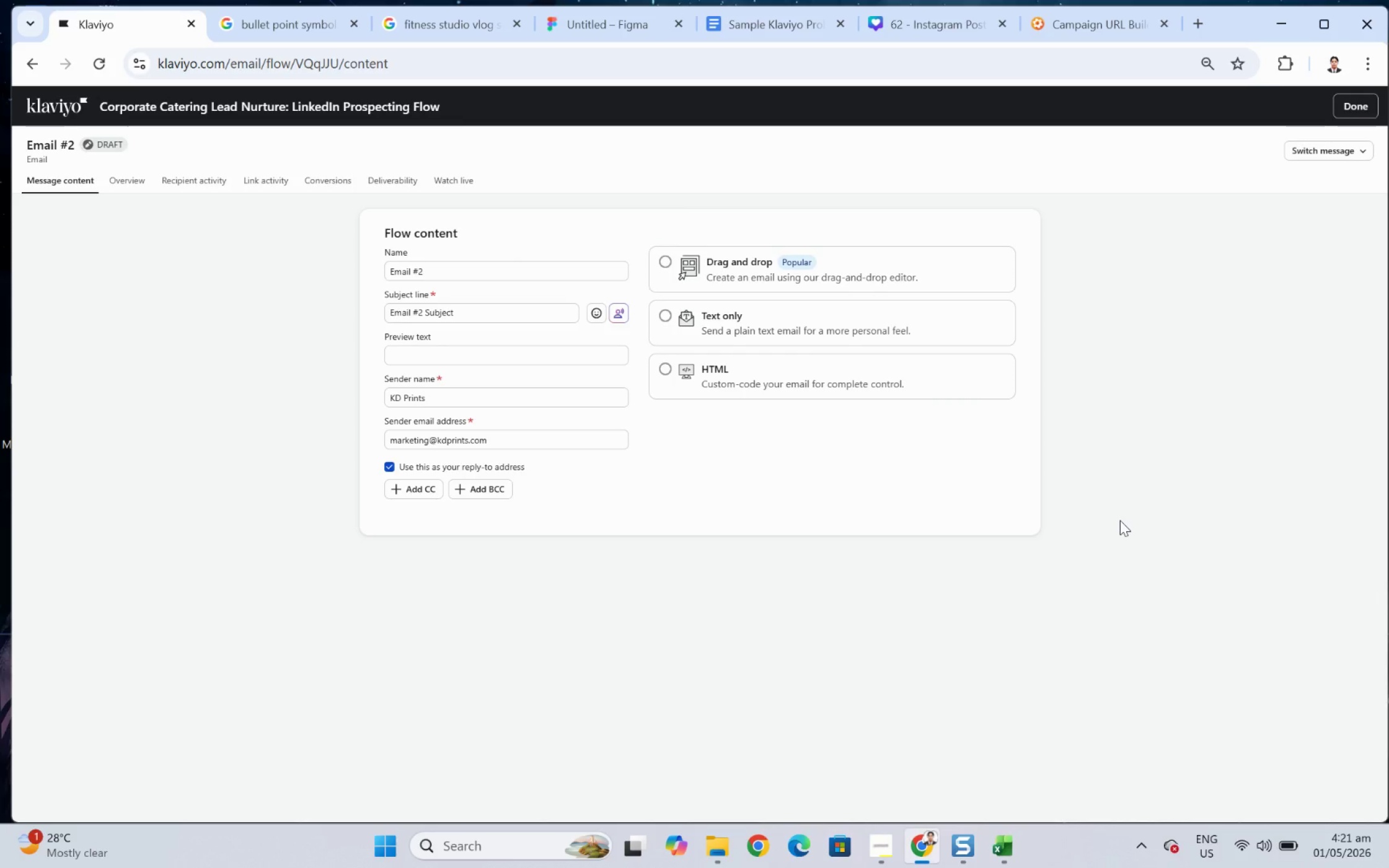 
wait(9.79)
 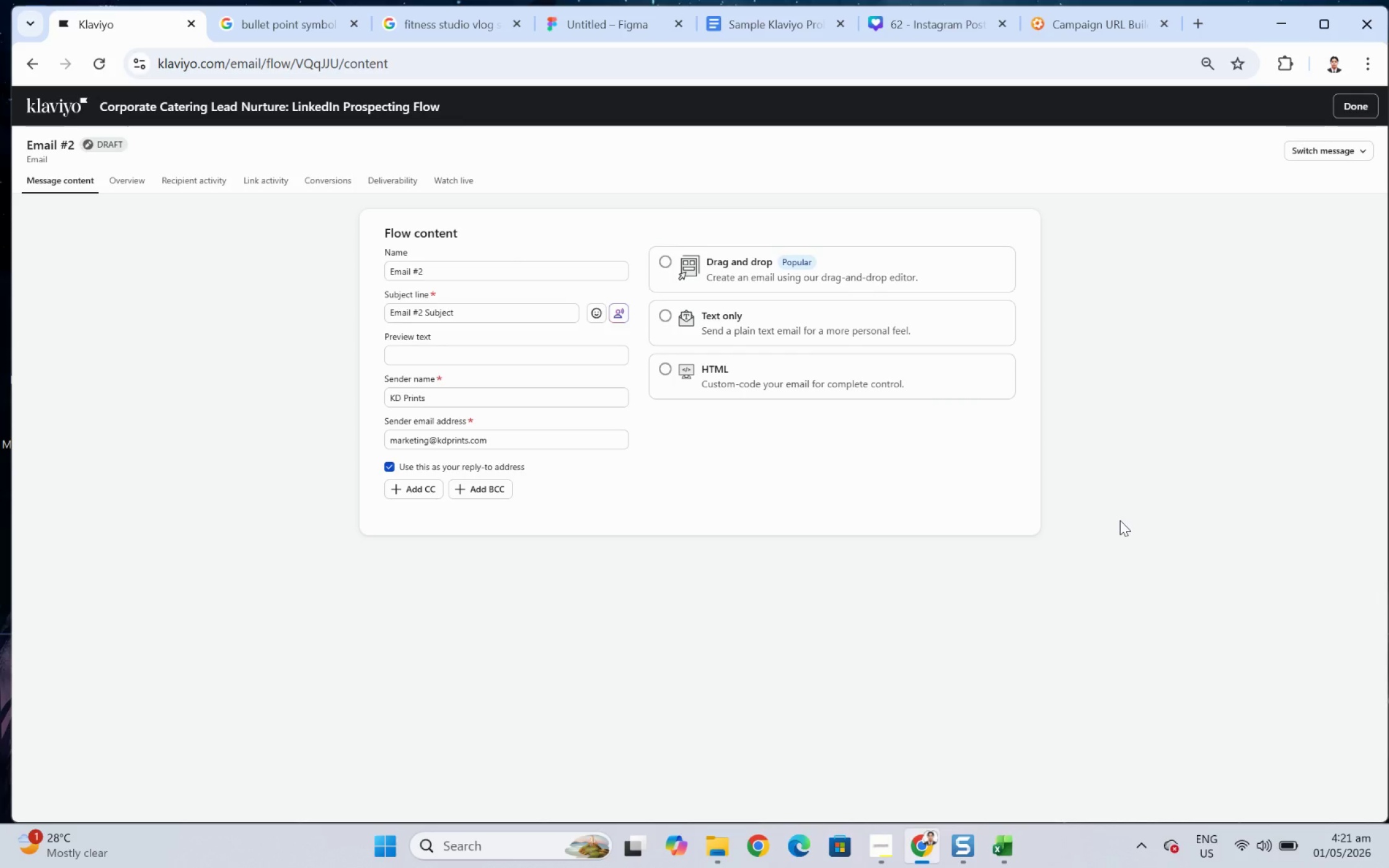 
left_click([529, 276])
 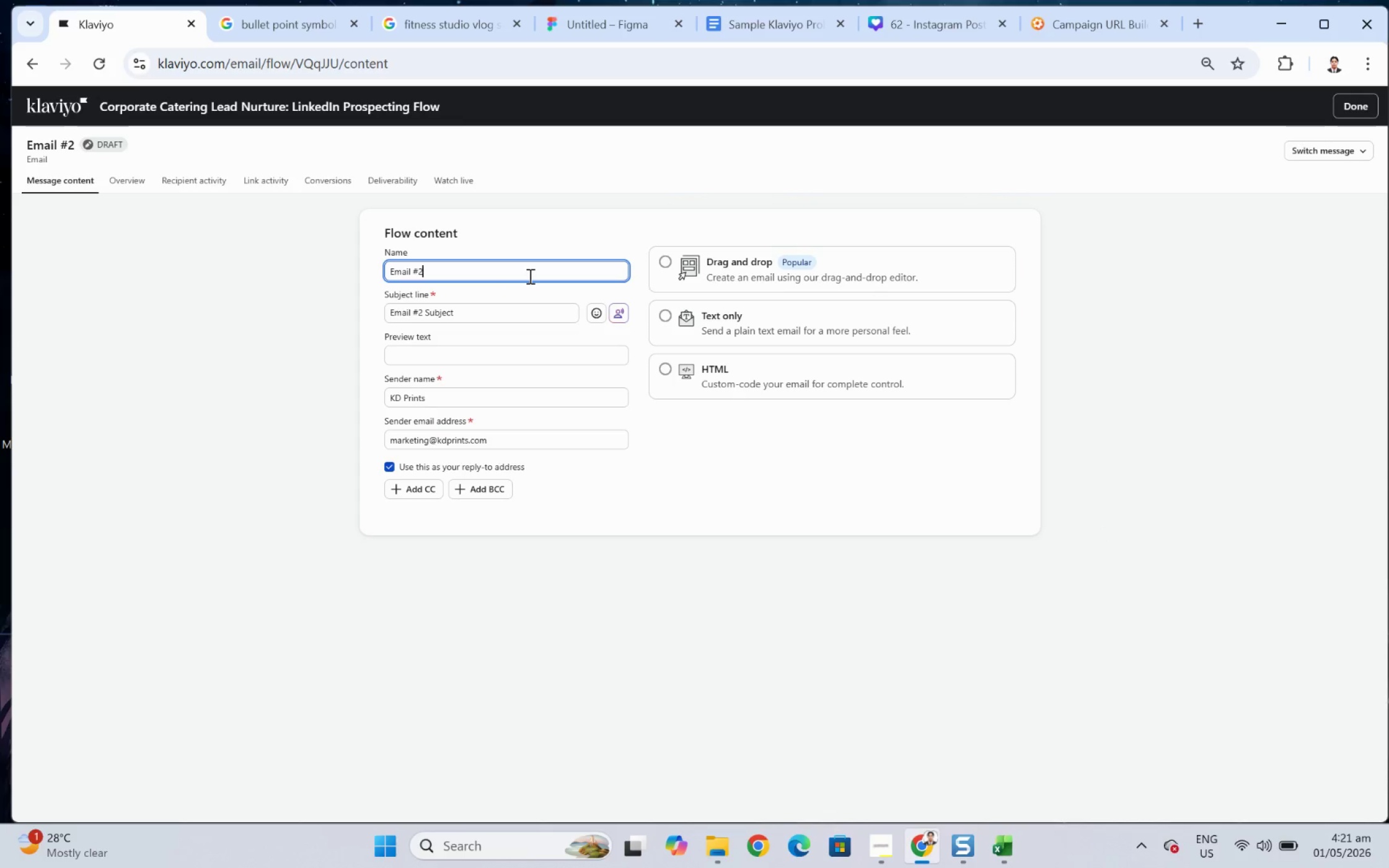 
key(Space)
 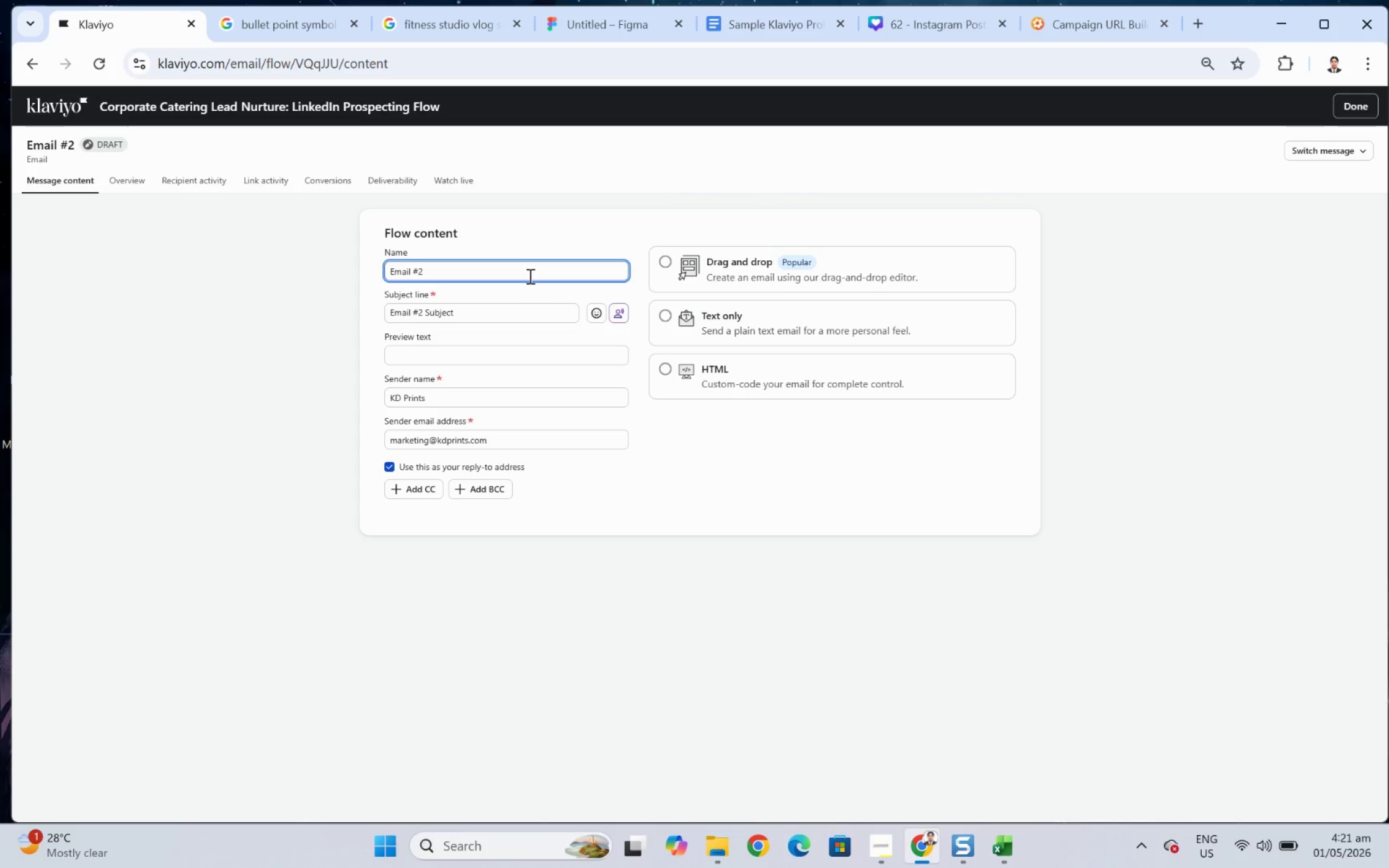 
wait(12.53)
 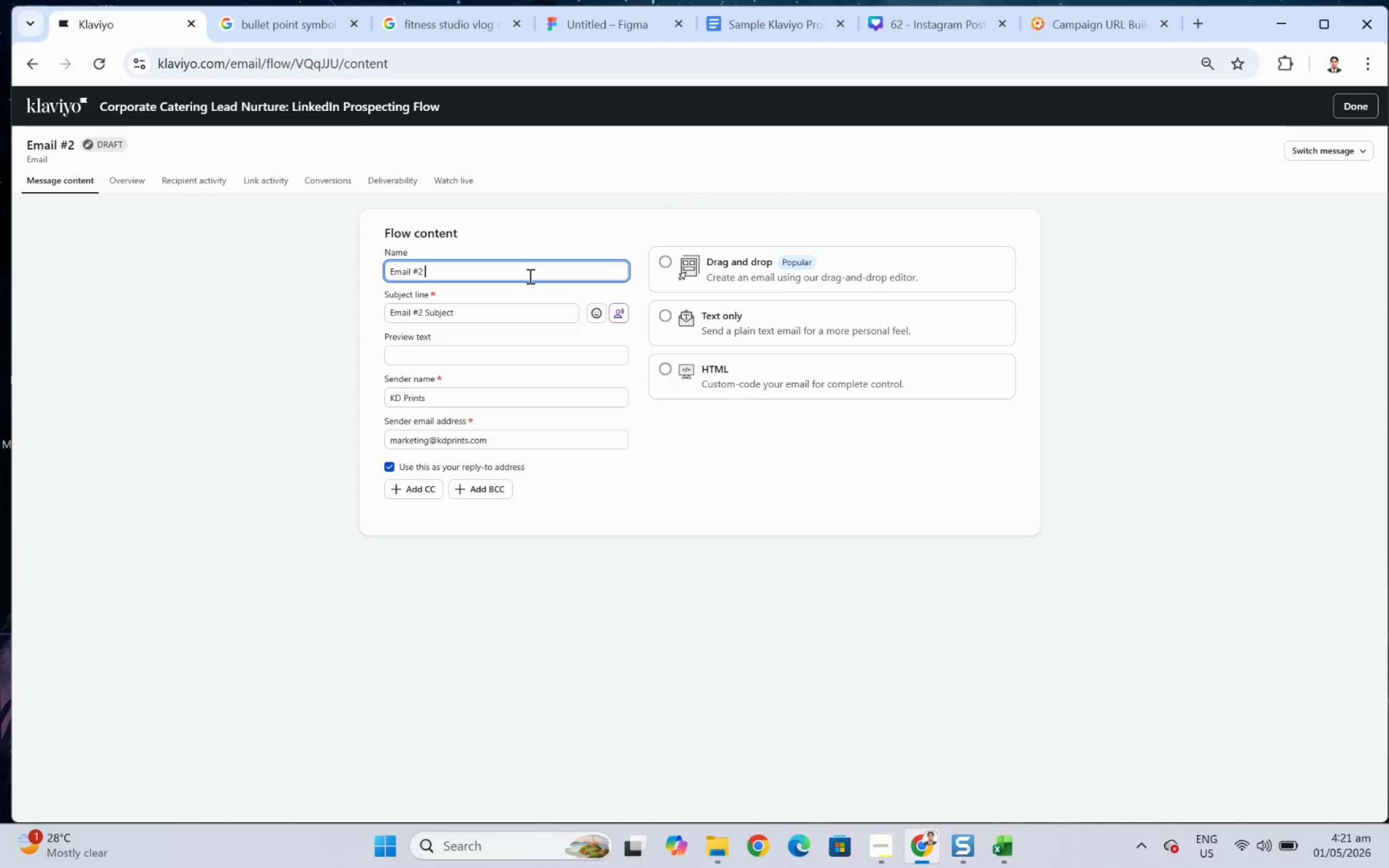 
type(For Non Clickers))
 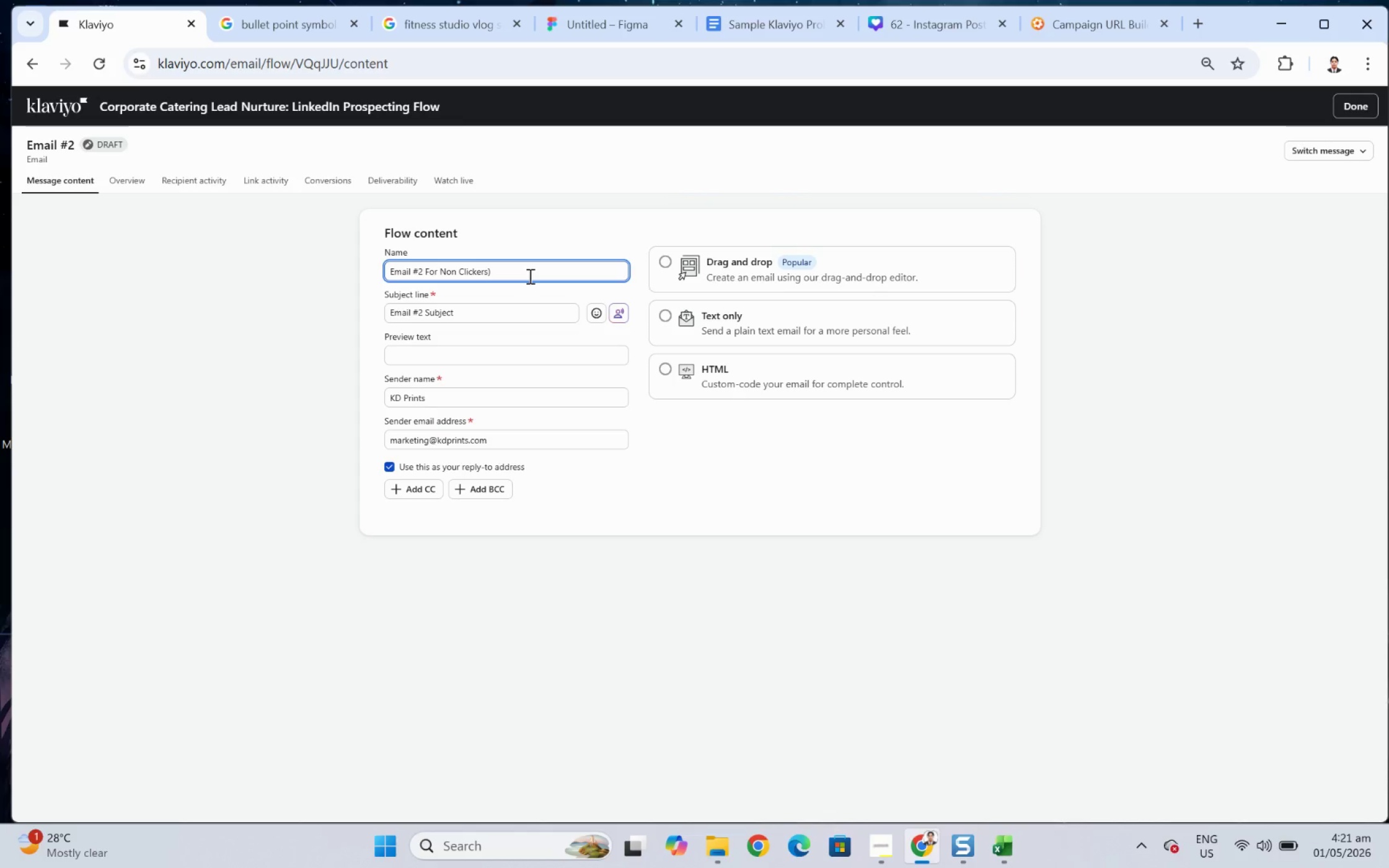 
 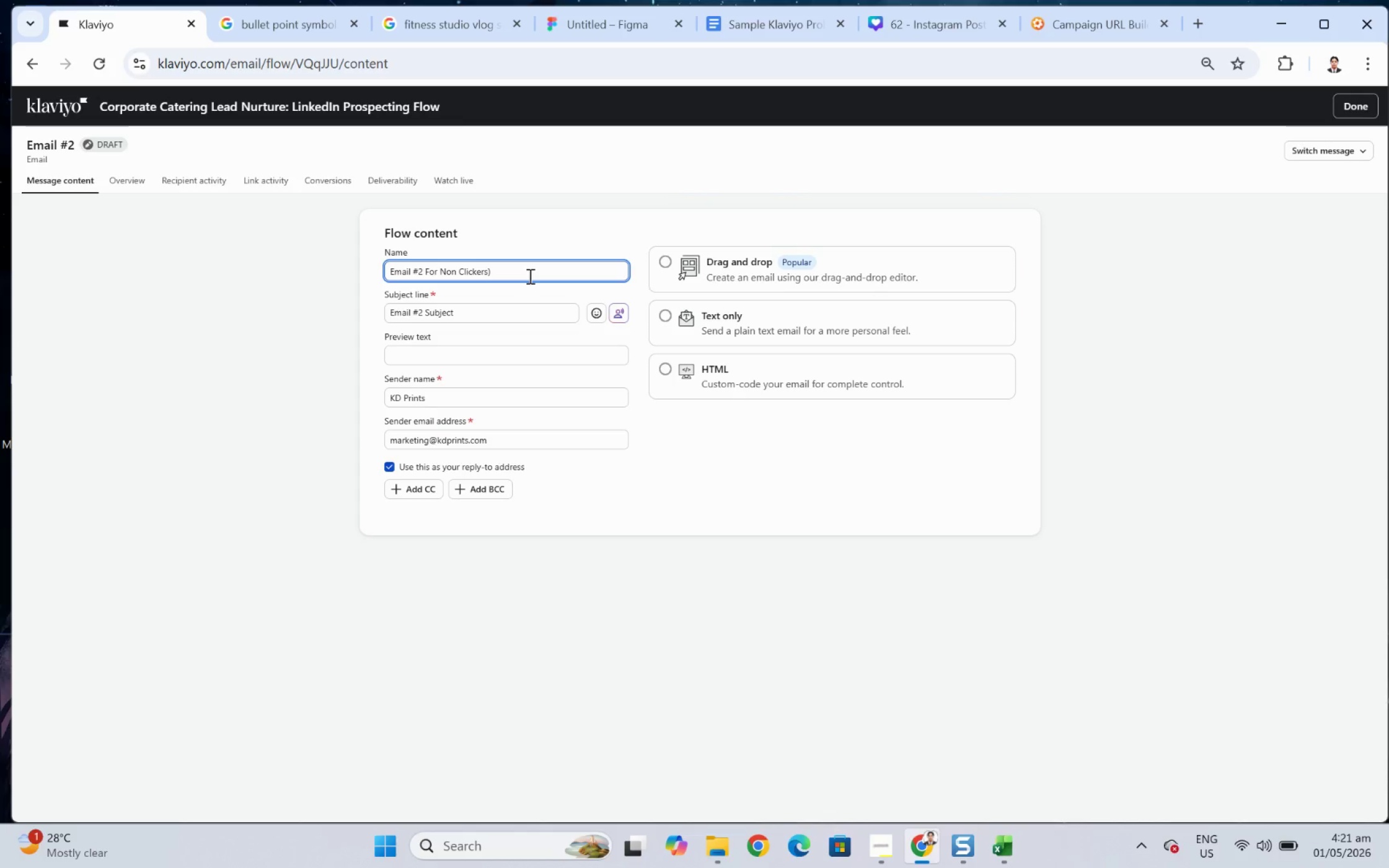 
hold_key(key=ArrowLeft, duration=1.01)
 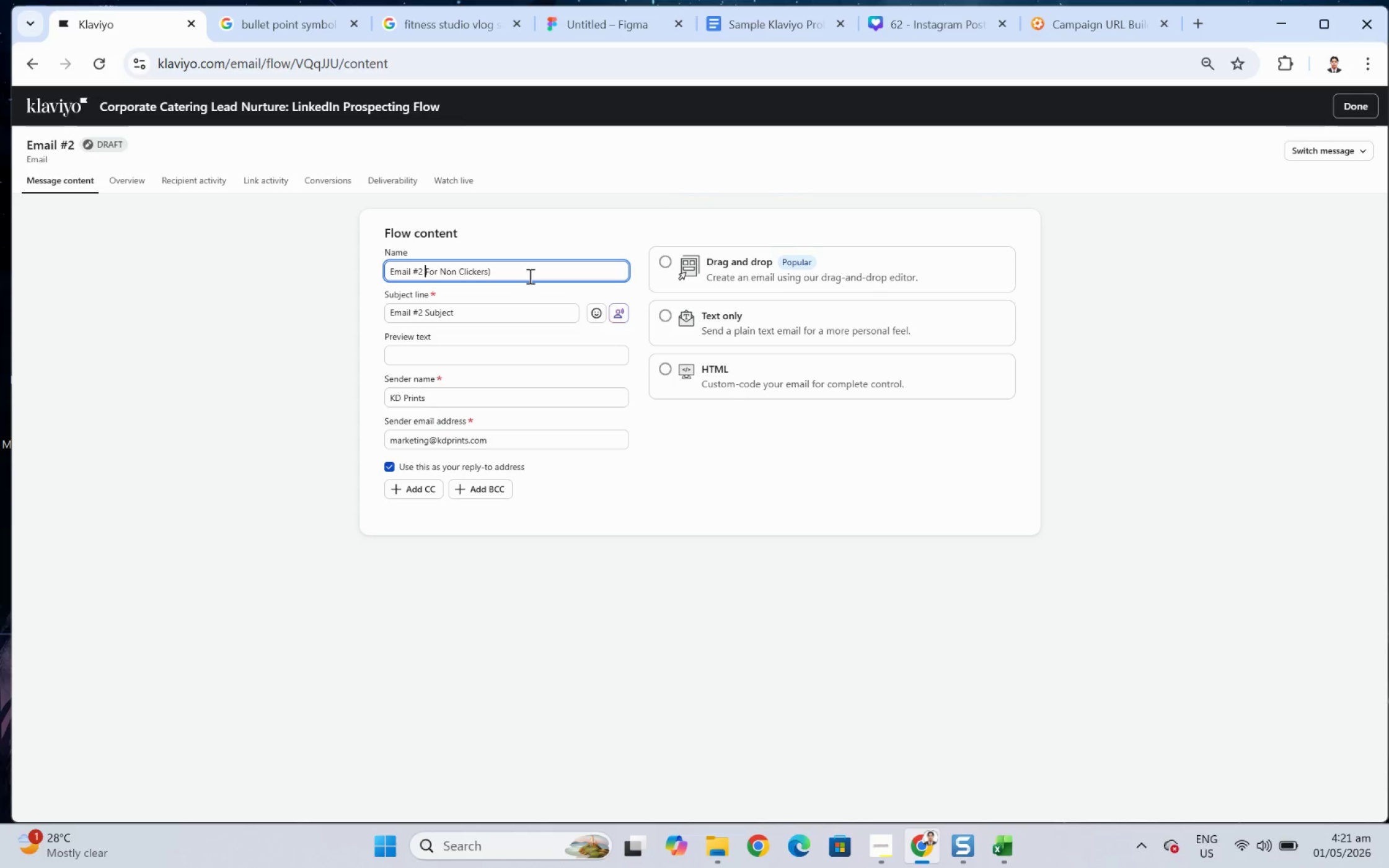 
key(ArrowLeft)
 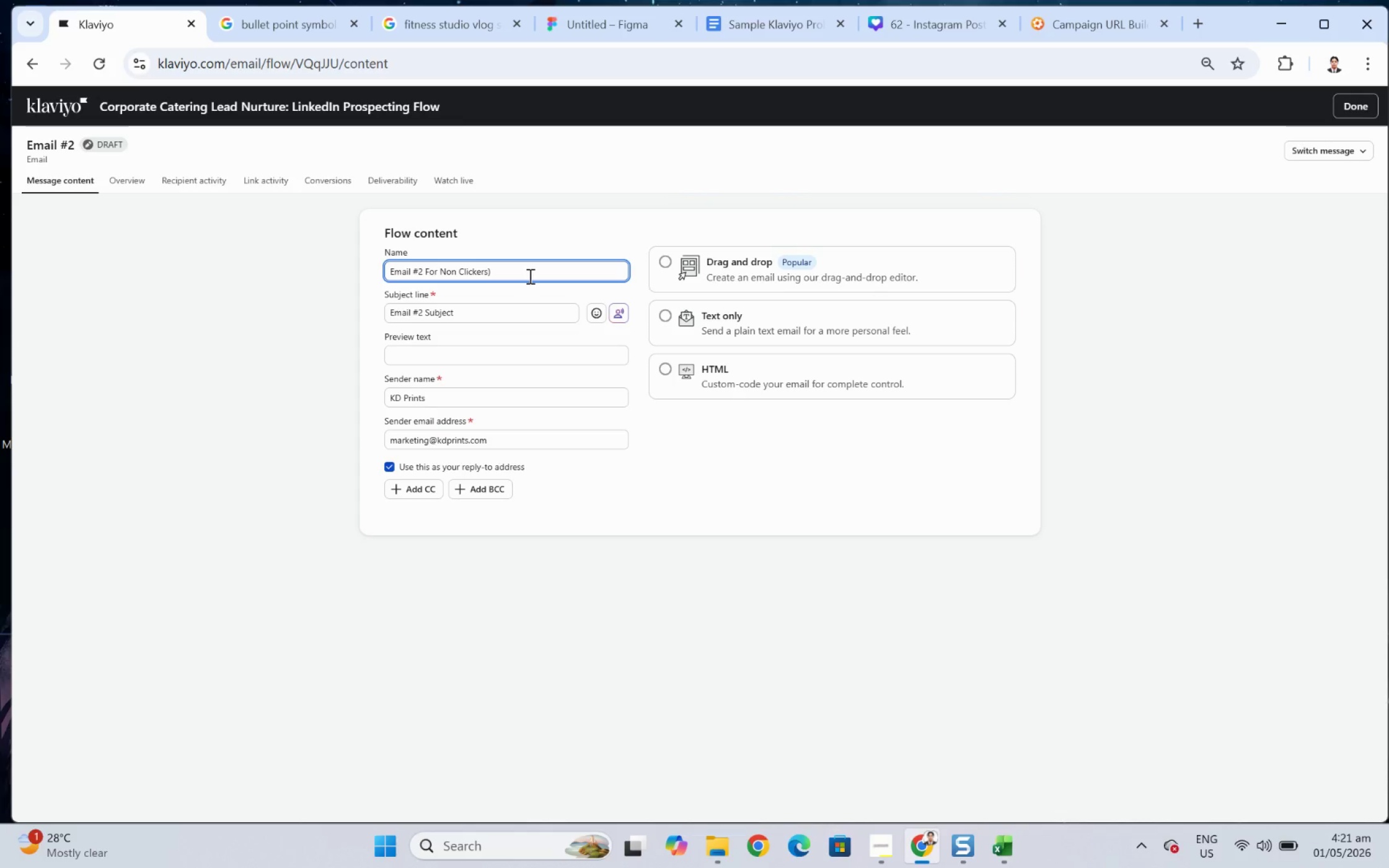 
key(ArrowRight)
 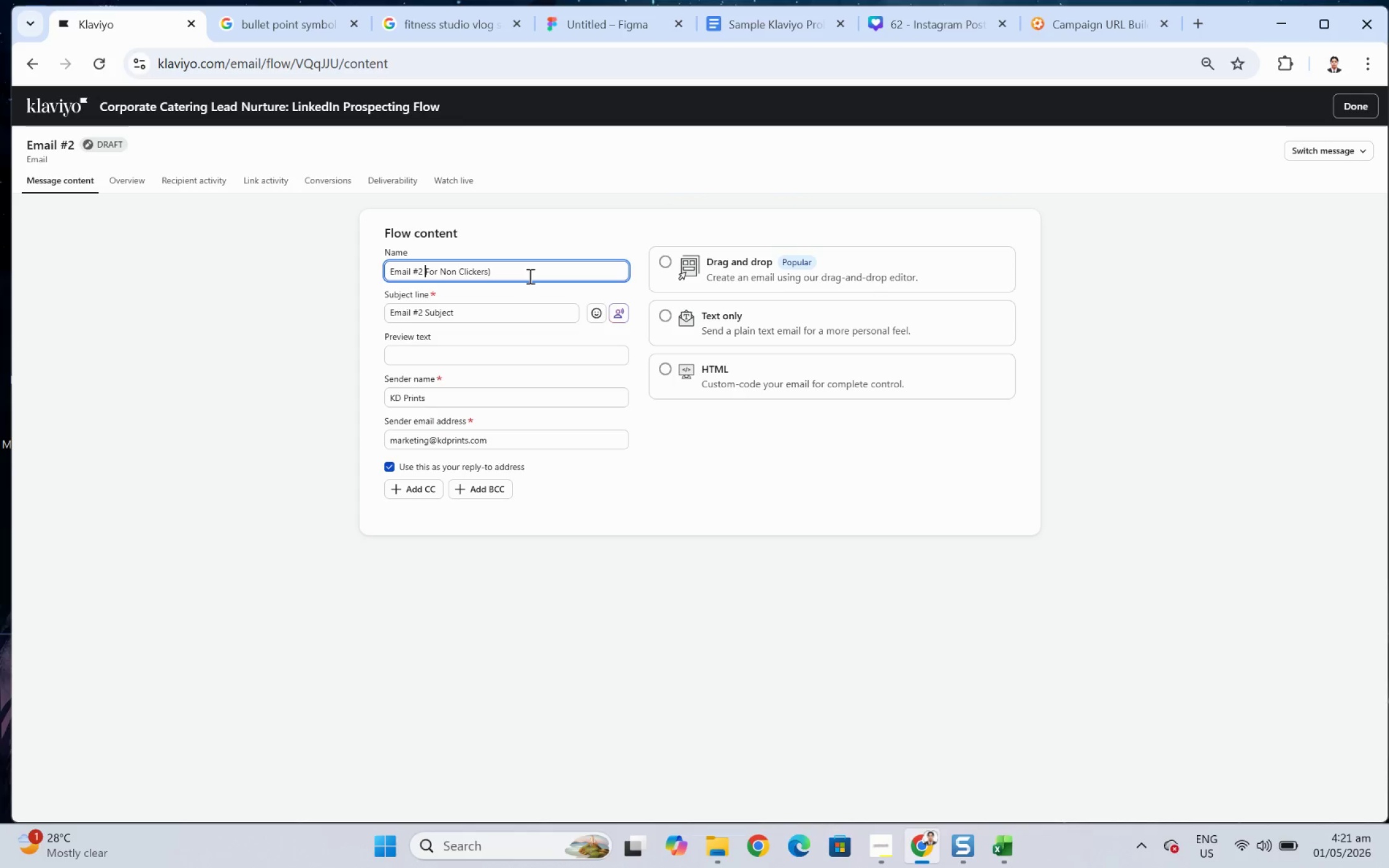 
key(Shift+ShiftRight)
 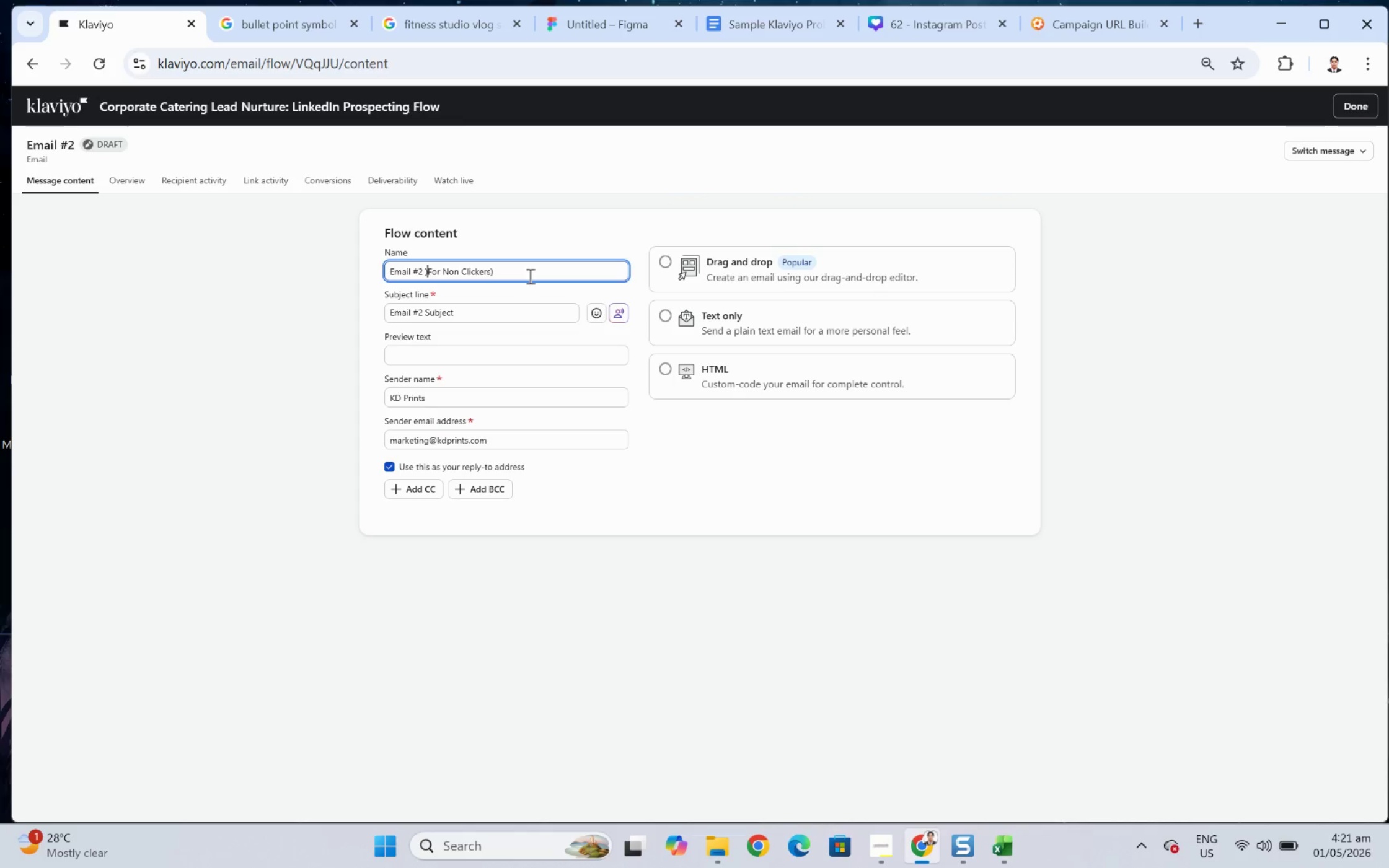 
key(Shift+0)
 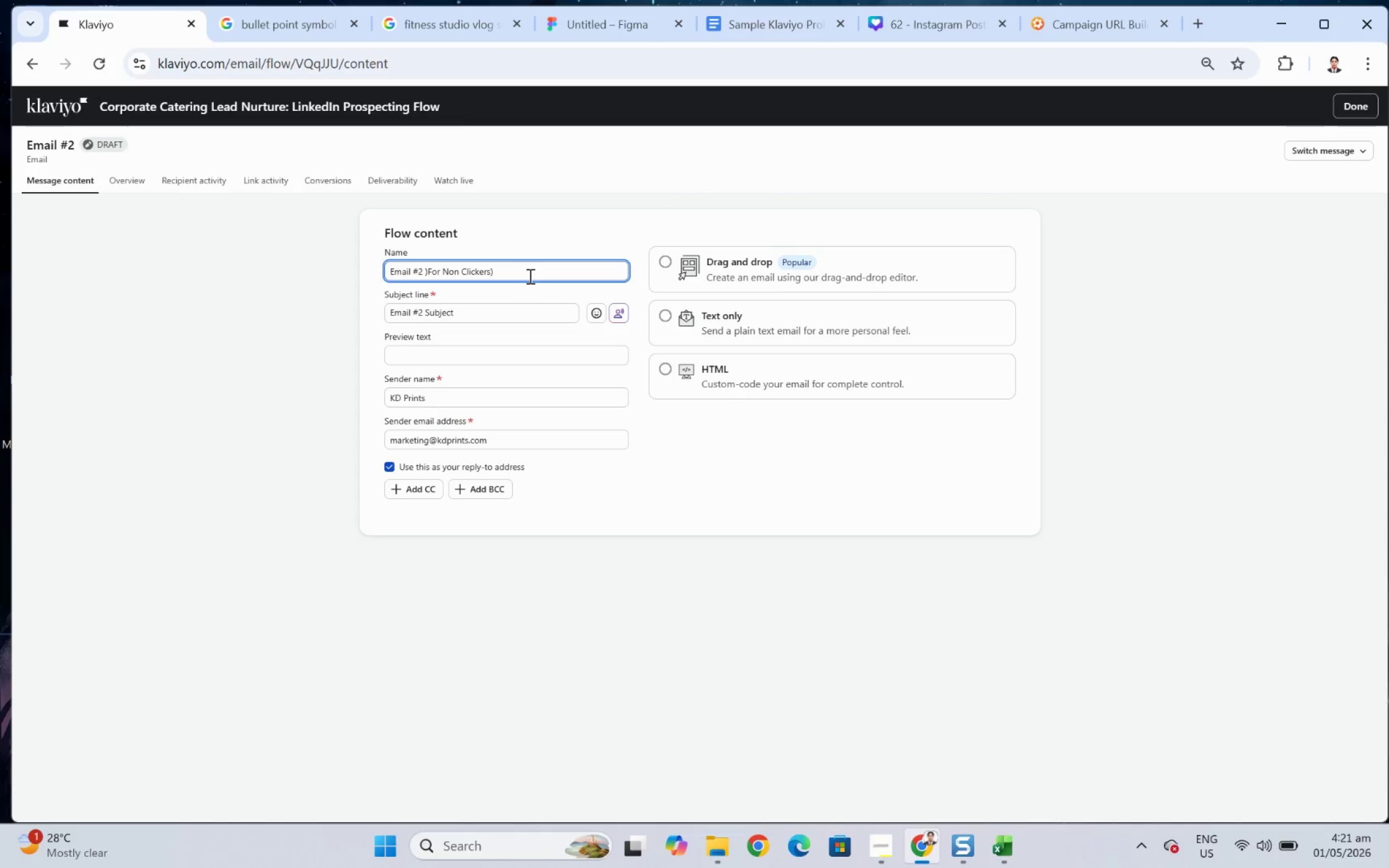 
key(Backspace)
 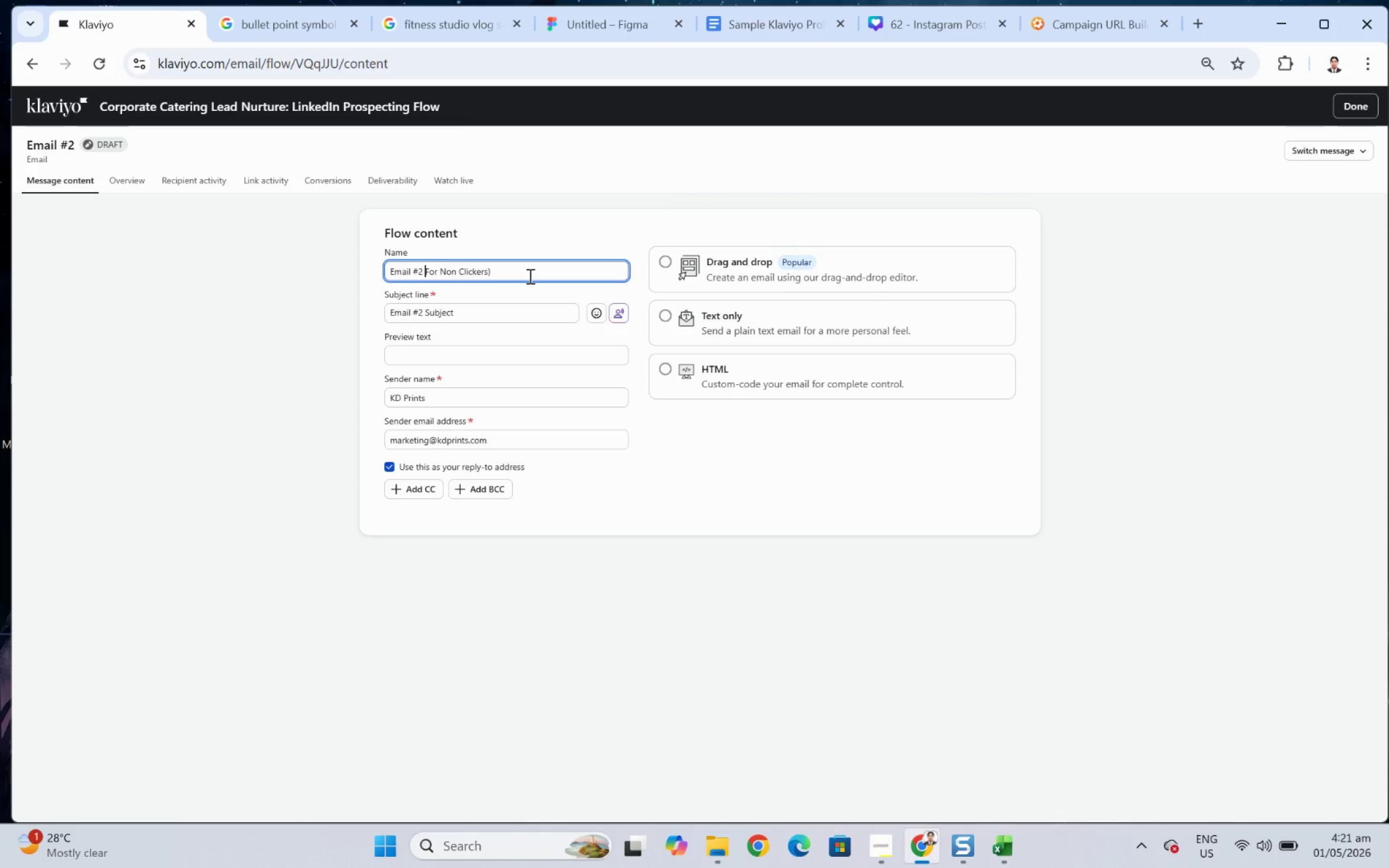 
key(Shift+ShiftRight)
 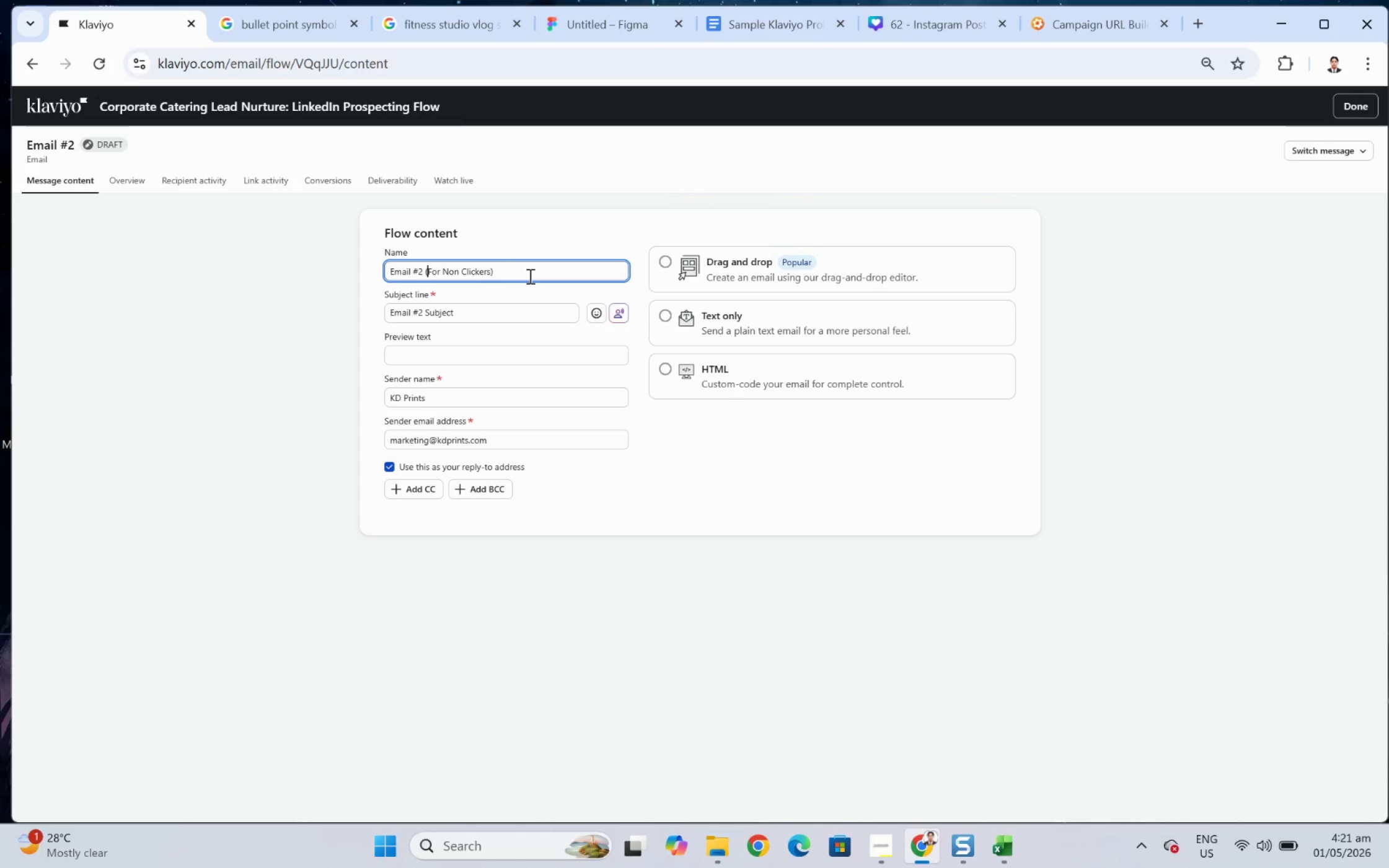 
key(Shift+9)
 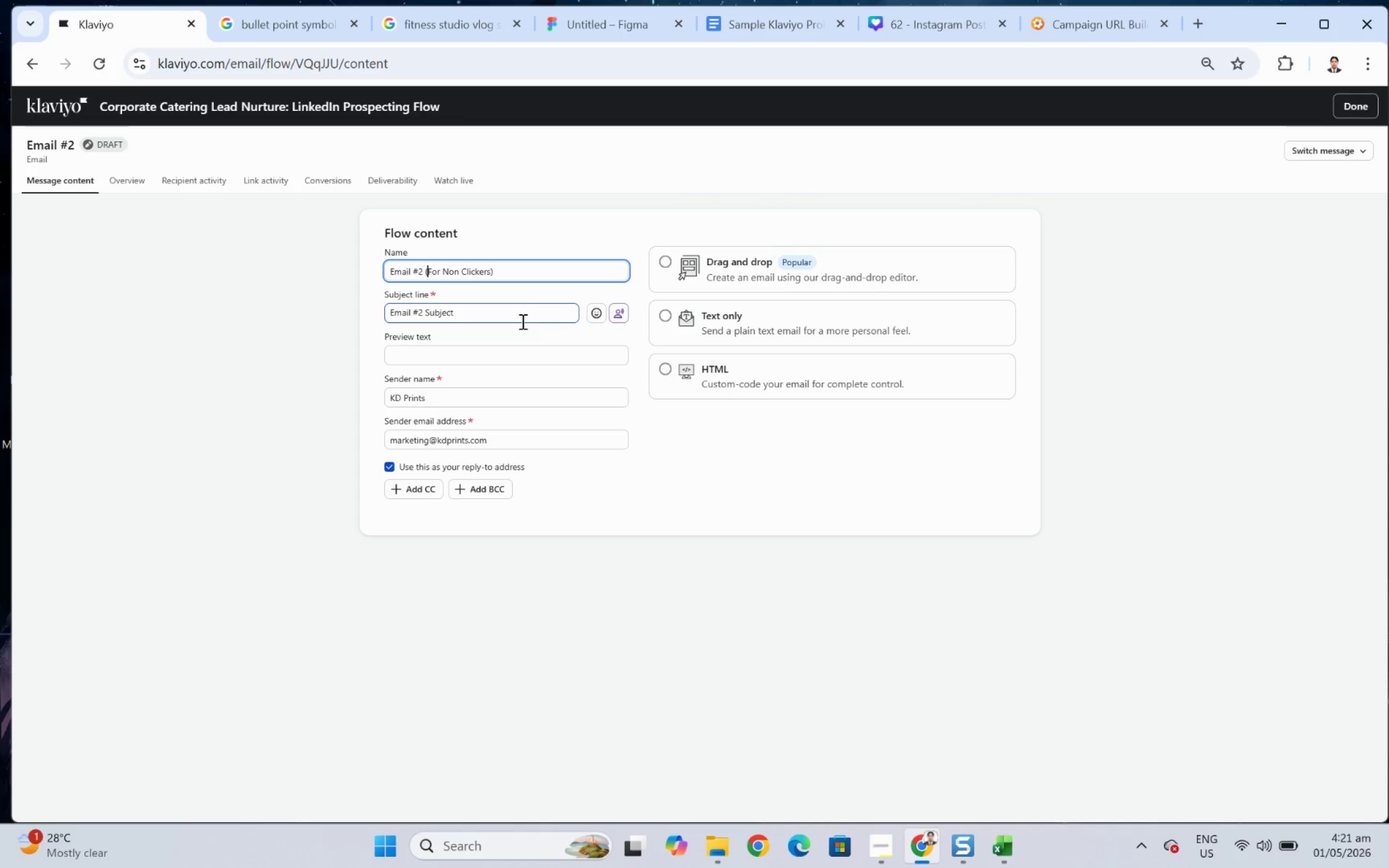 
double_click([521, 309])
 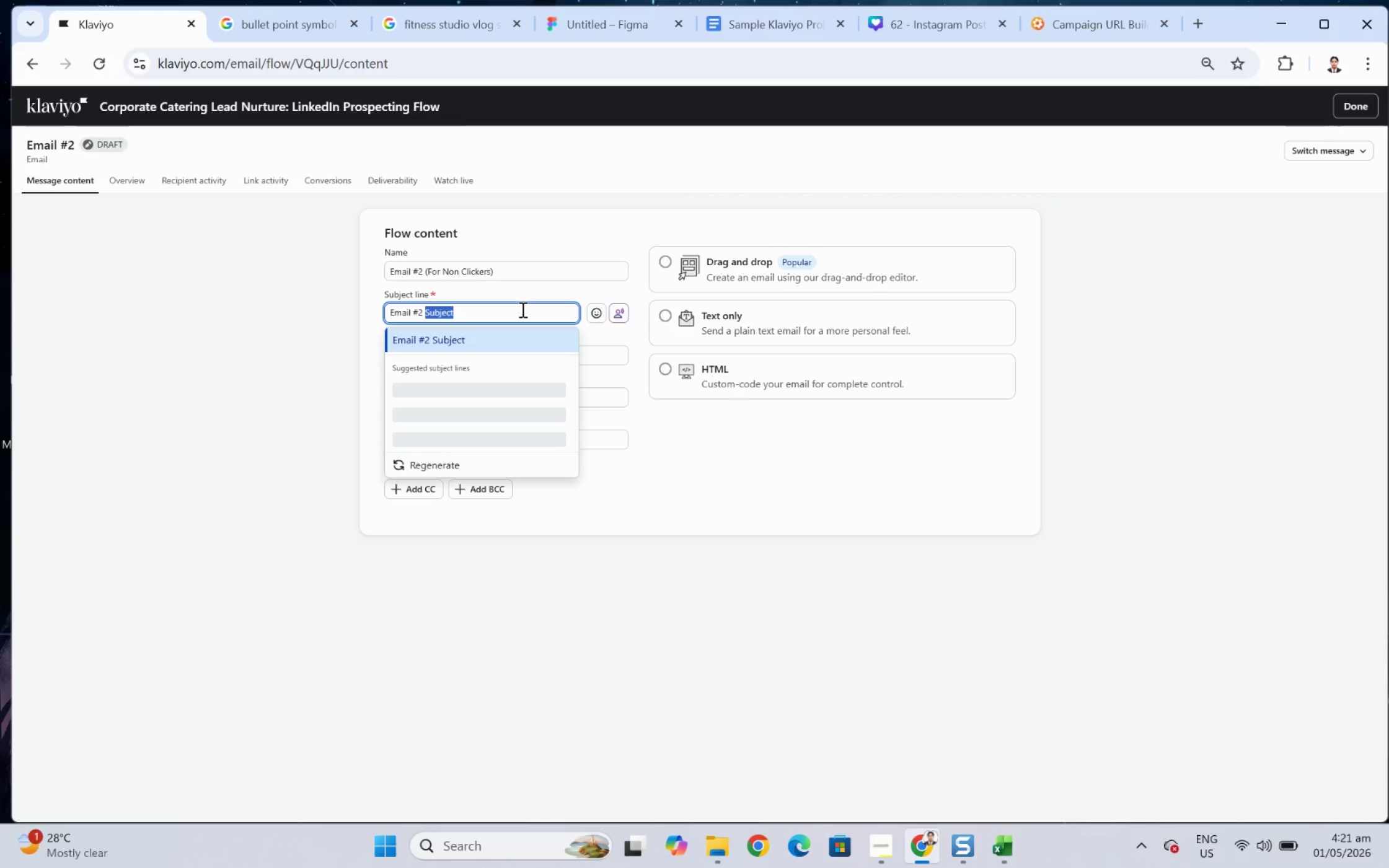 
triple_click([521, 309])
 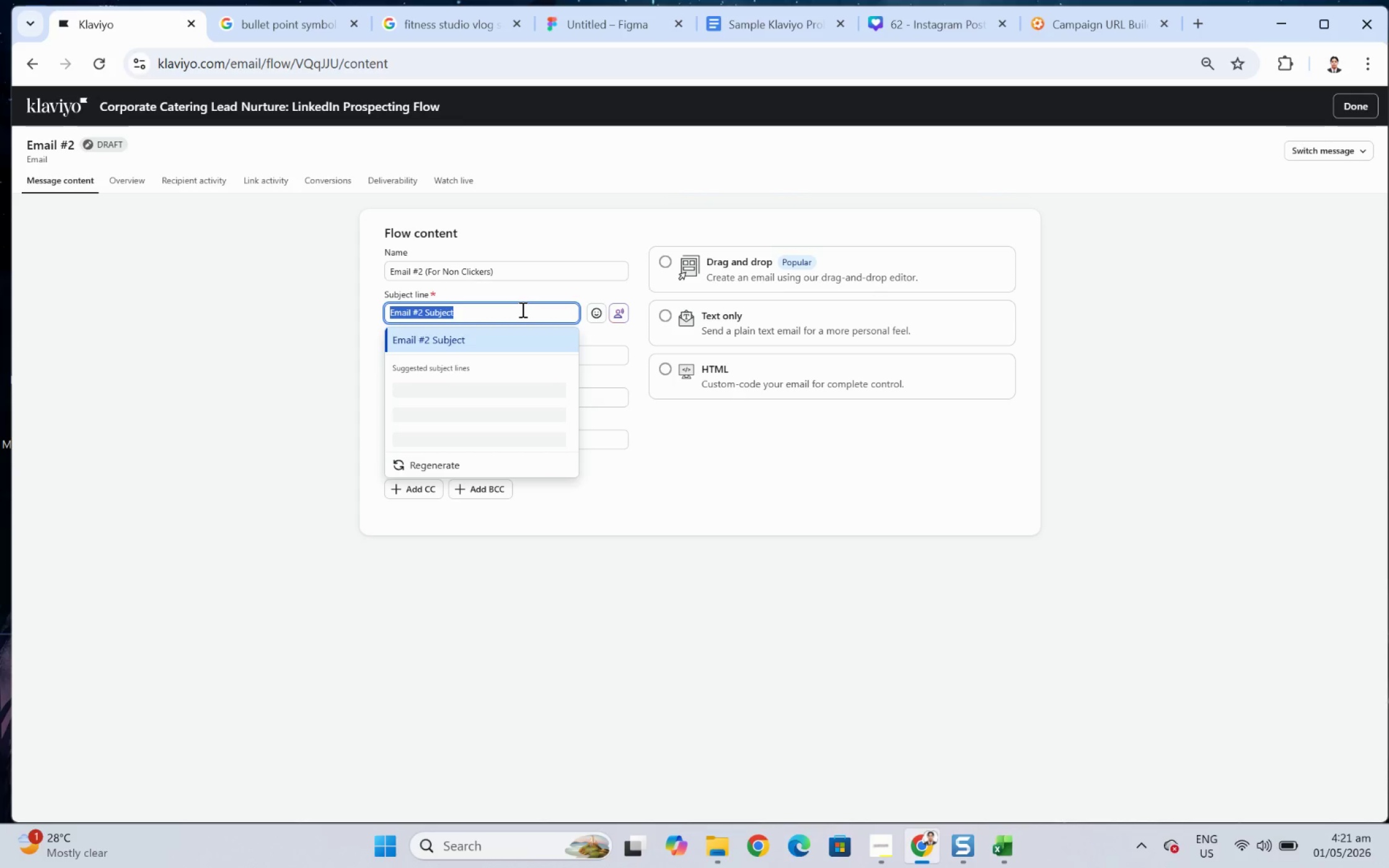 
key(Backspace)
 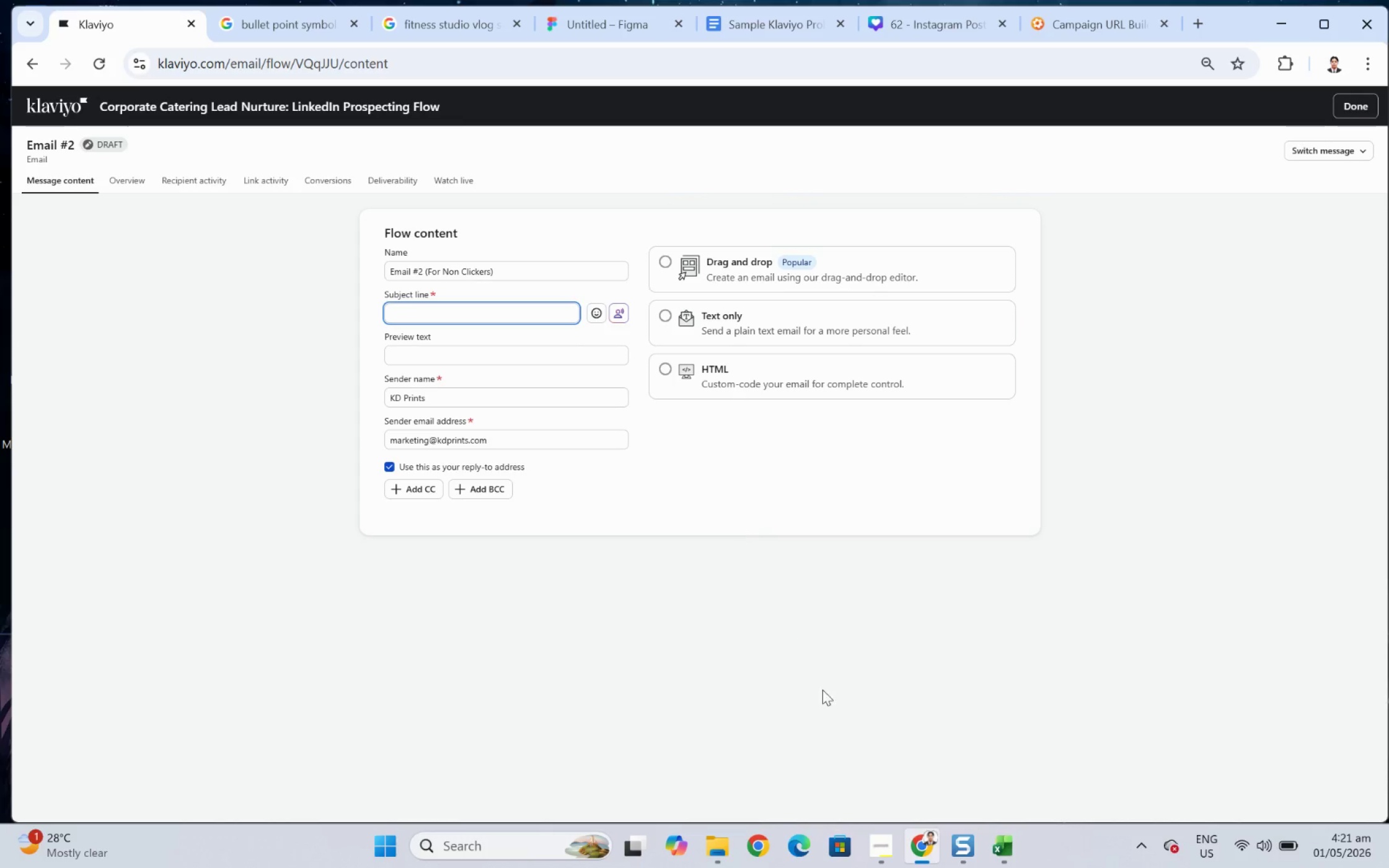 
left_click([888, 850])